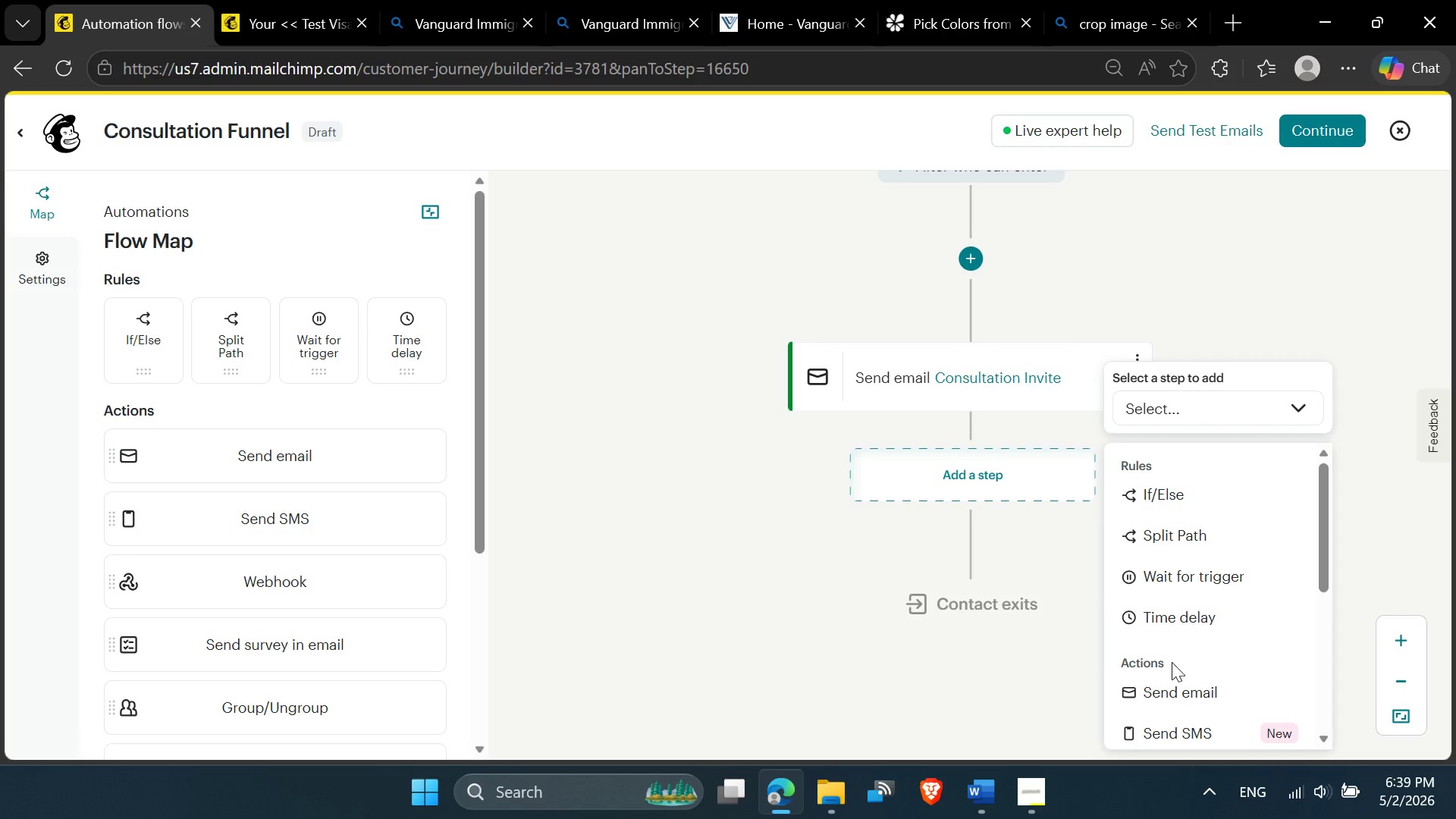 
left_click([1196, 604])